 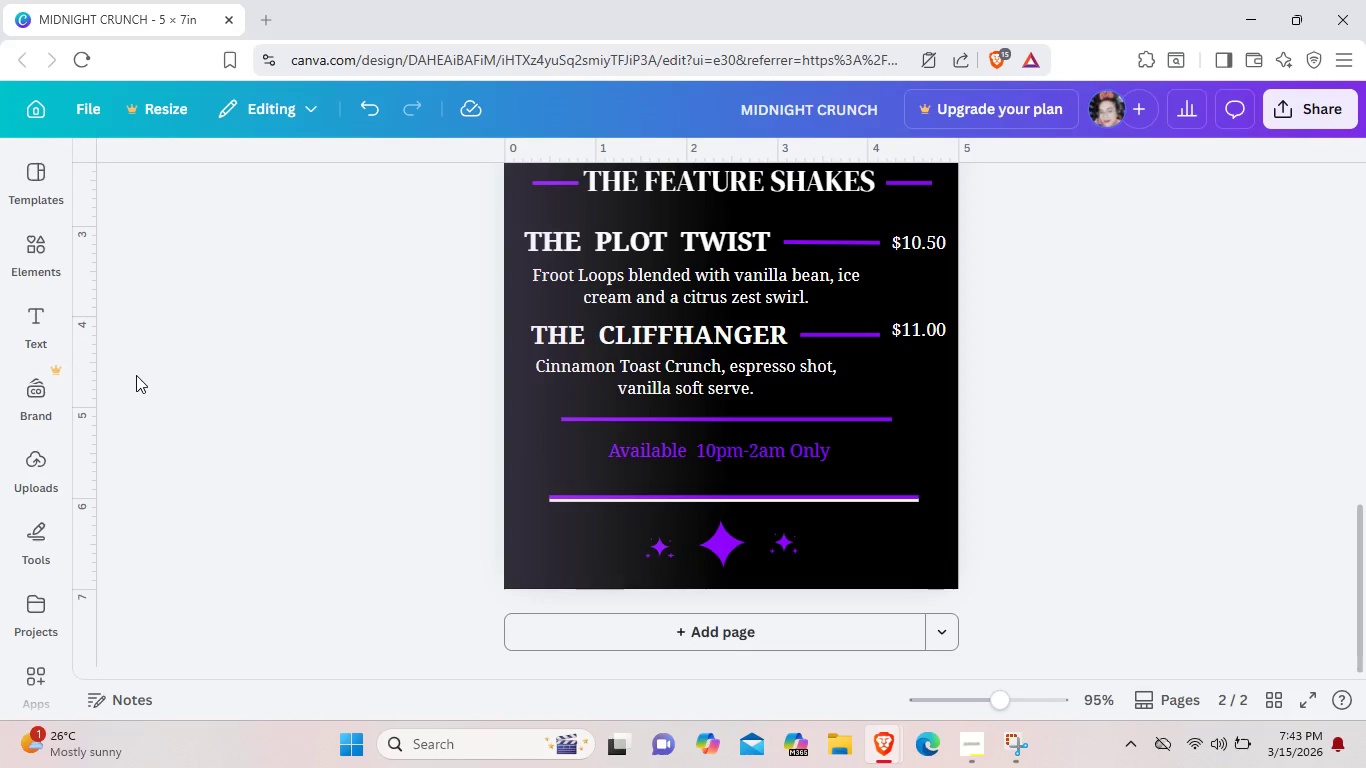 
scroll: coordinate [136, 375], scroll_direction: up, amount: 4.0
 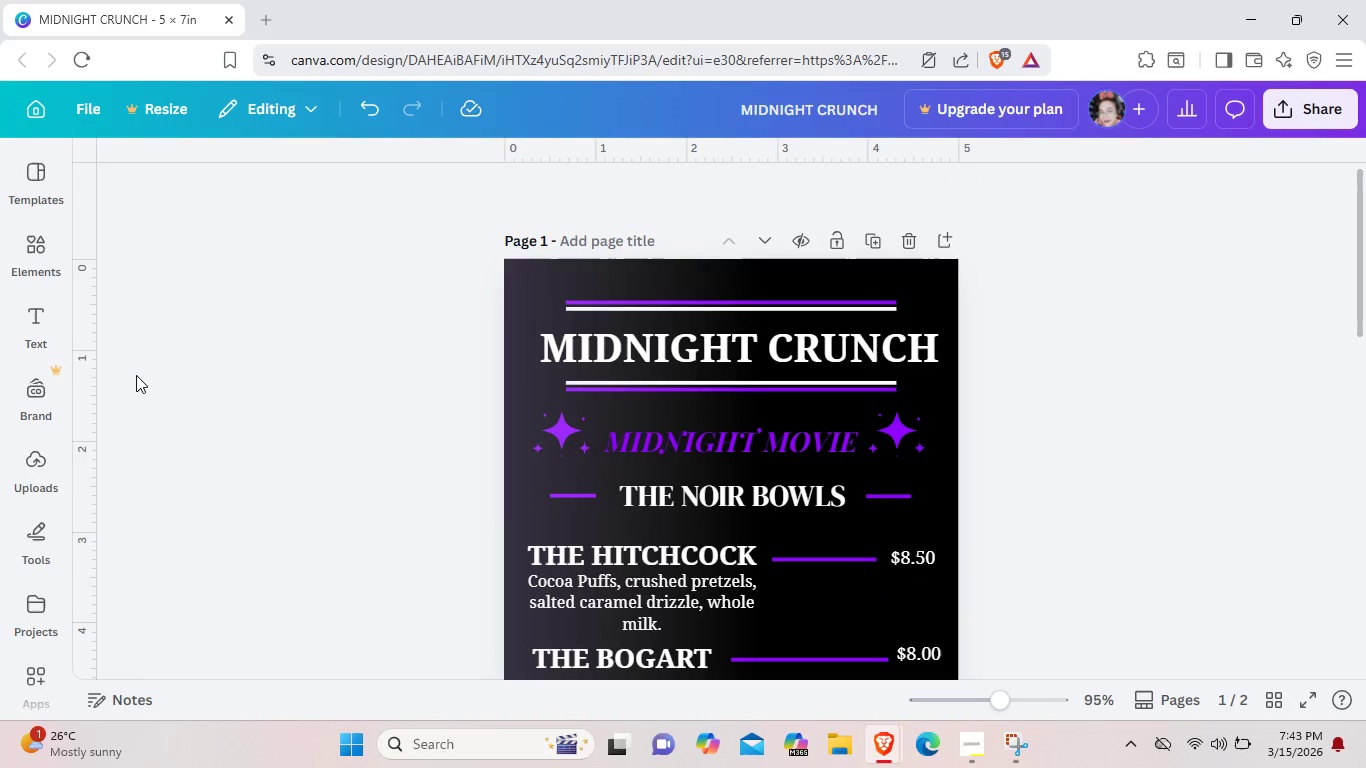 
scroll: coordinate [136, 375], scroll_direction: down, amount: 4.0
 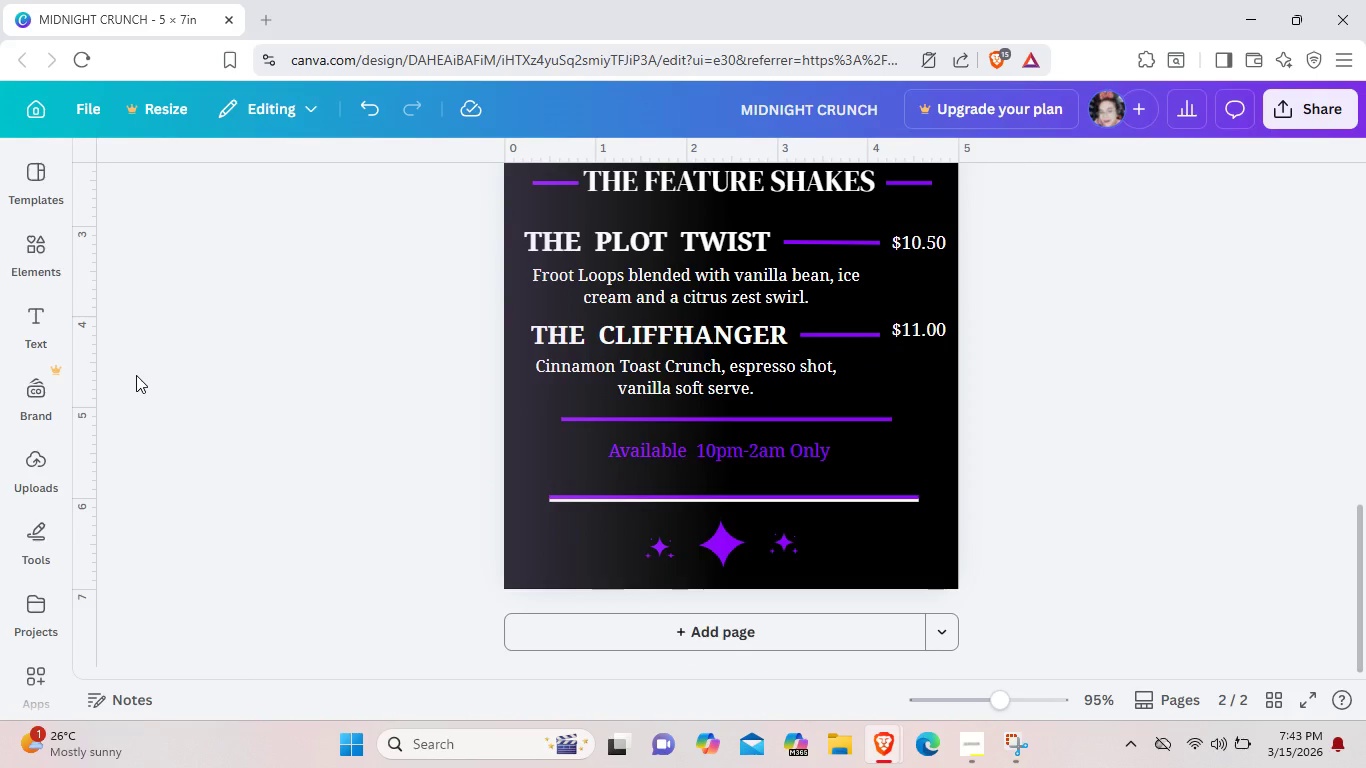 
scroll: coordinate [814, 455], scroll_direction: up, amount: 7.0
 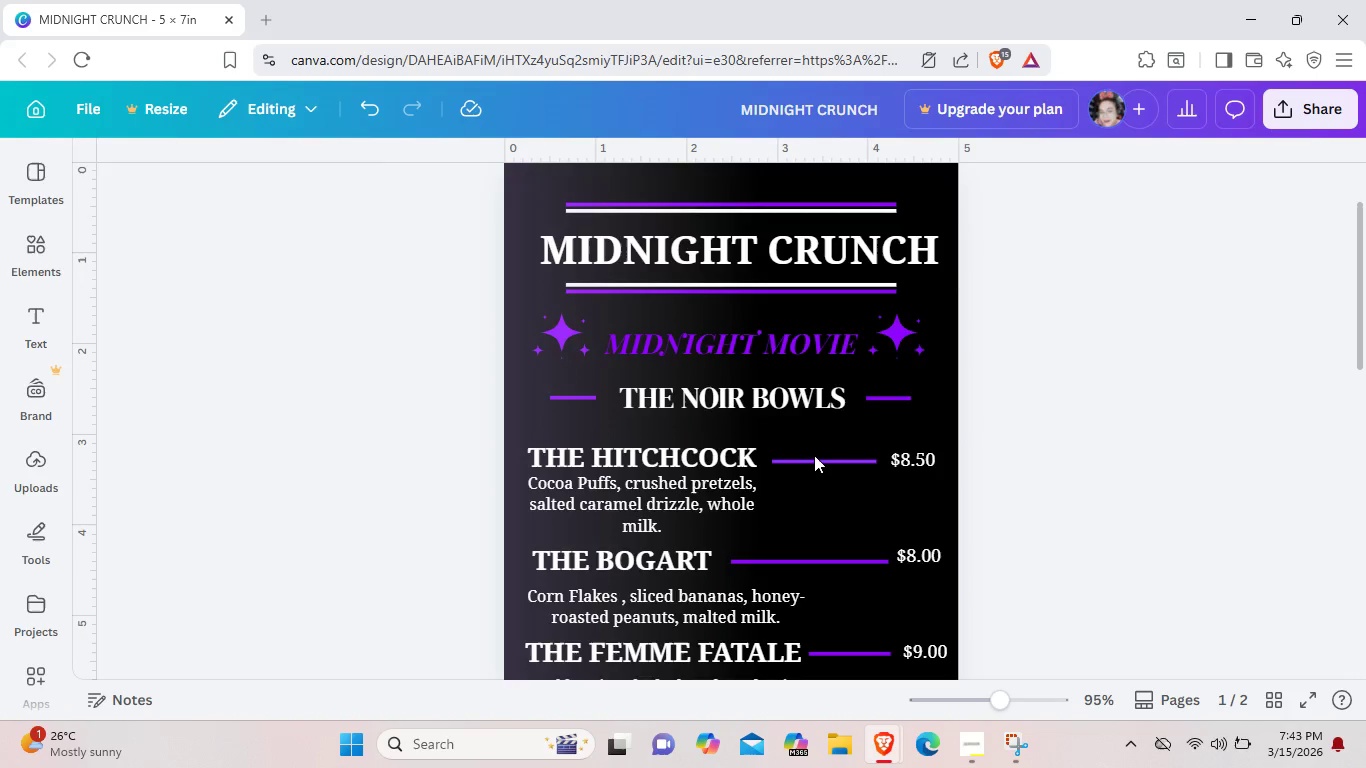 
scroll: coordinate [814, 455], scroll_direction: down, amount: 4.0
 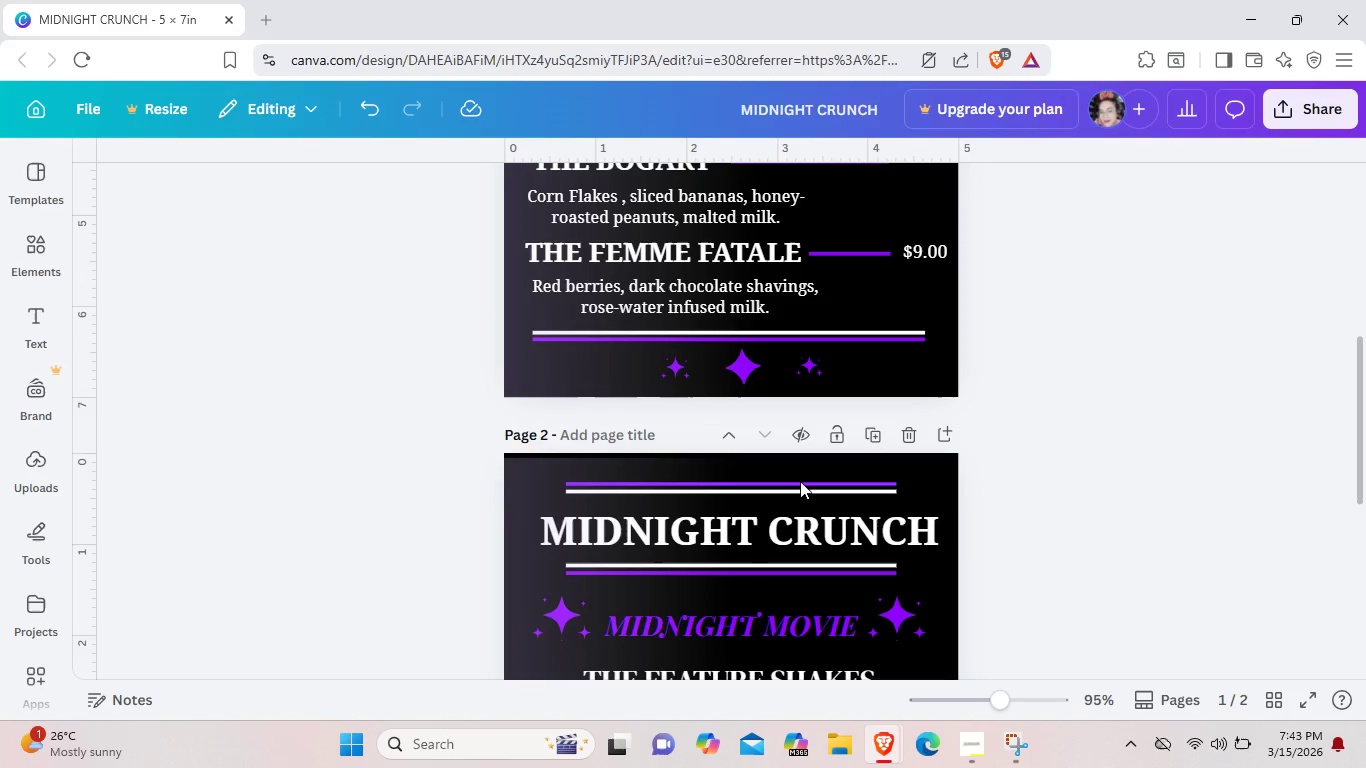 
left_click([800, 481])
 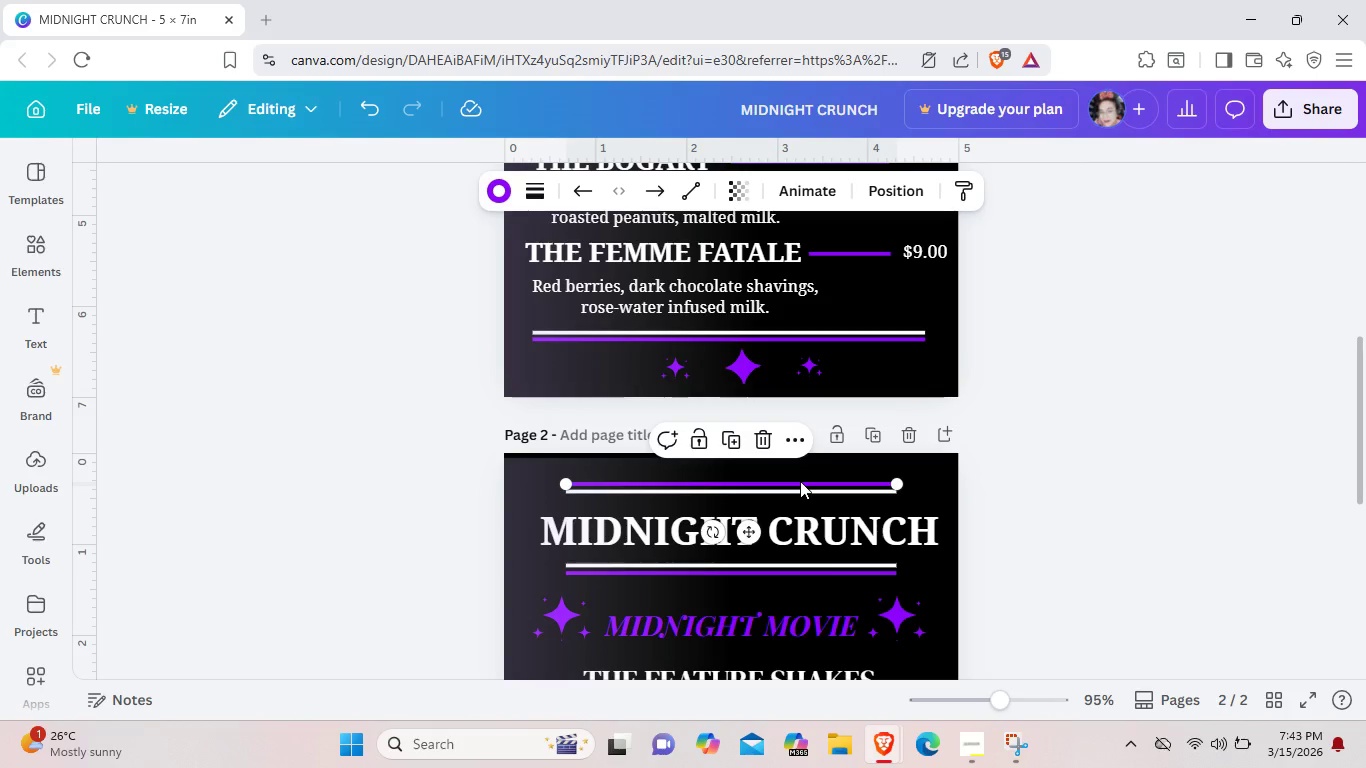 
key(ArrowDown)
 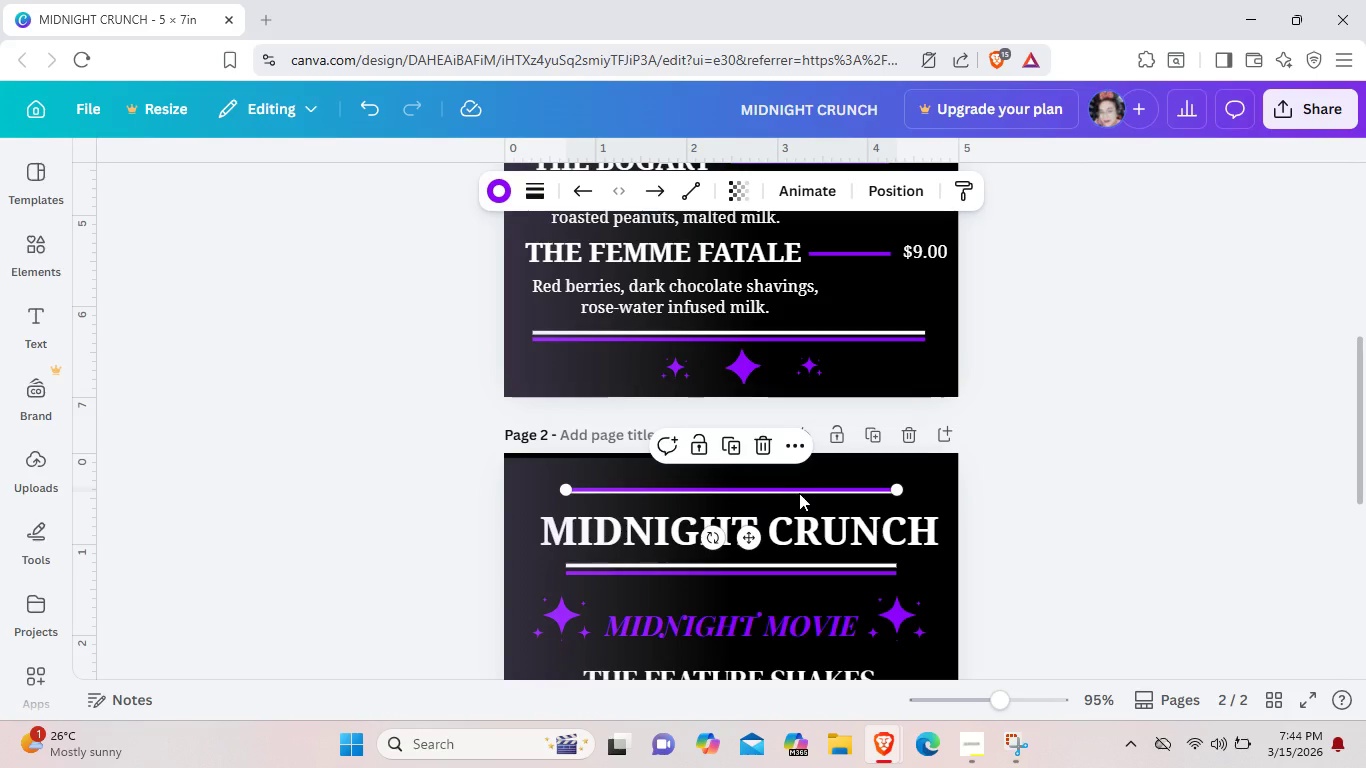 
key(Control+ControlLeft)
 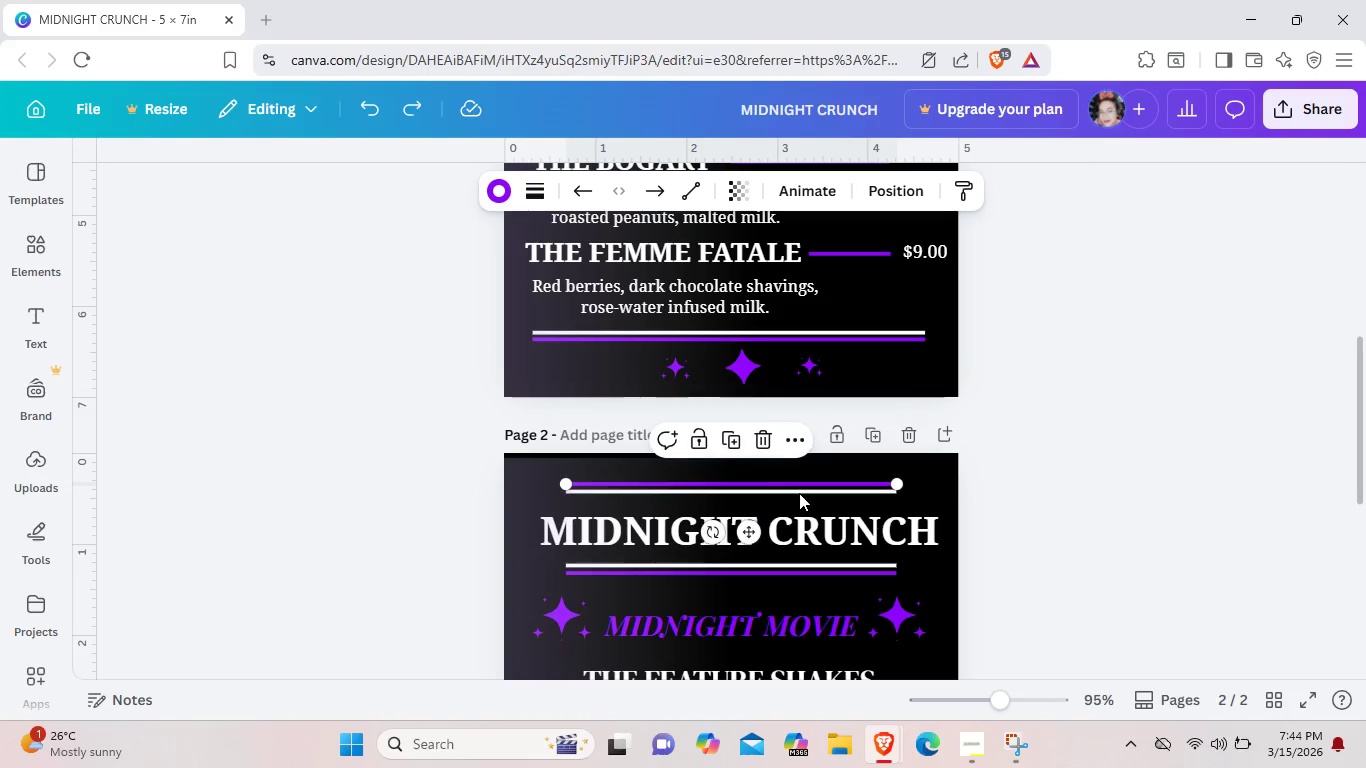 
key(Control+Z)
 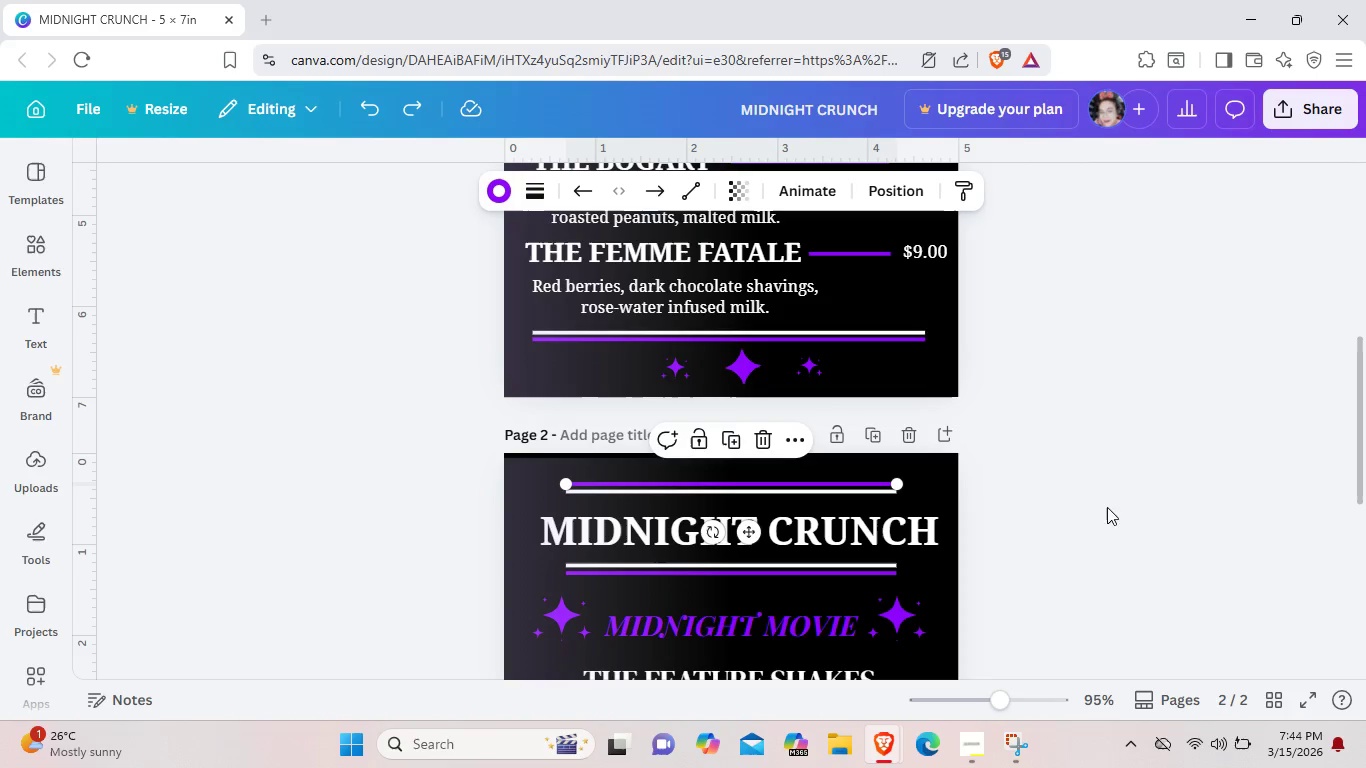 
left_click([1136, 507])
 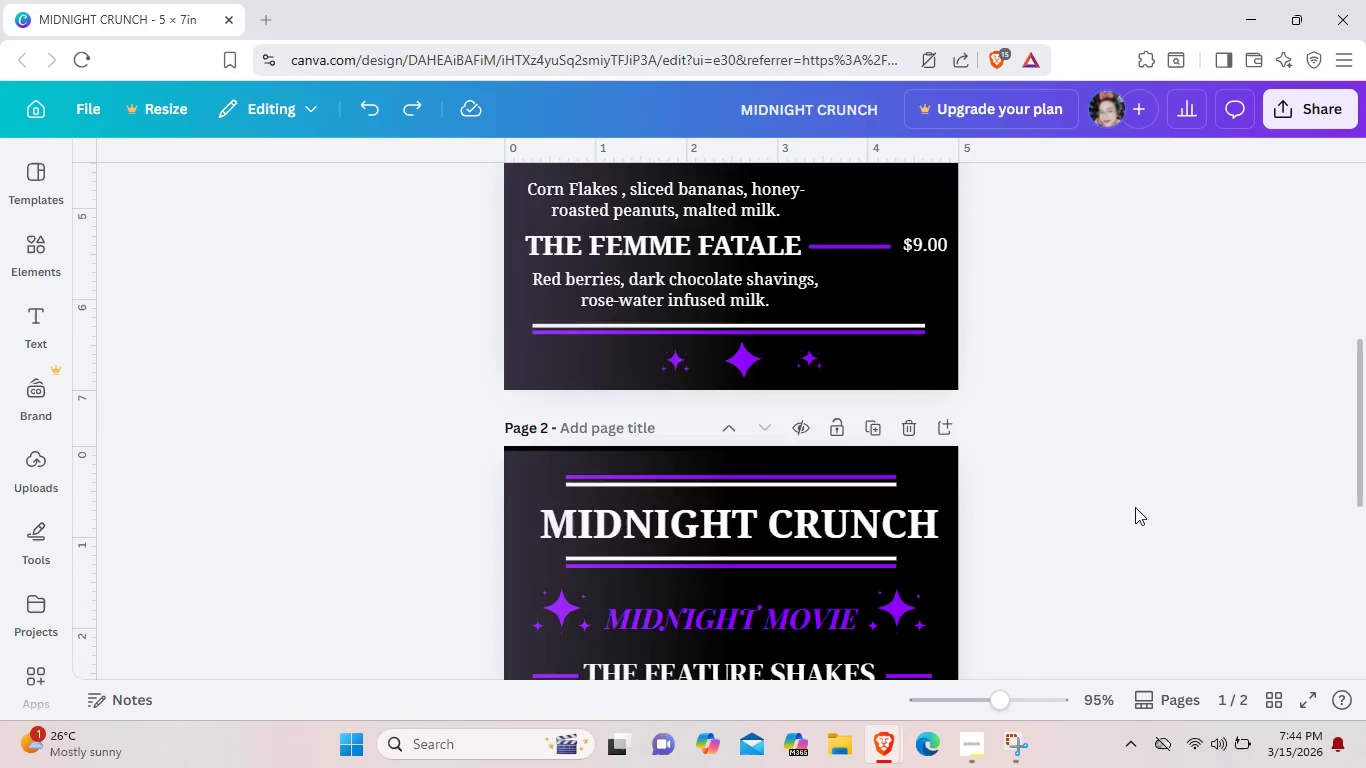 
scroll: coordinate [1135, 507], scroll_direction: down, amount: 6.0
 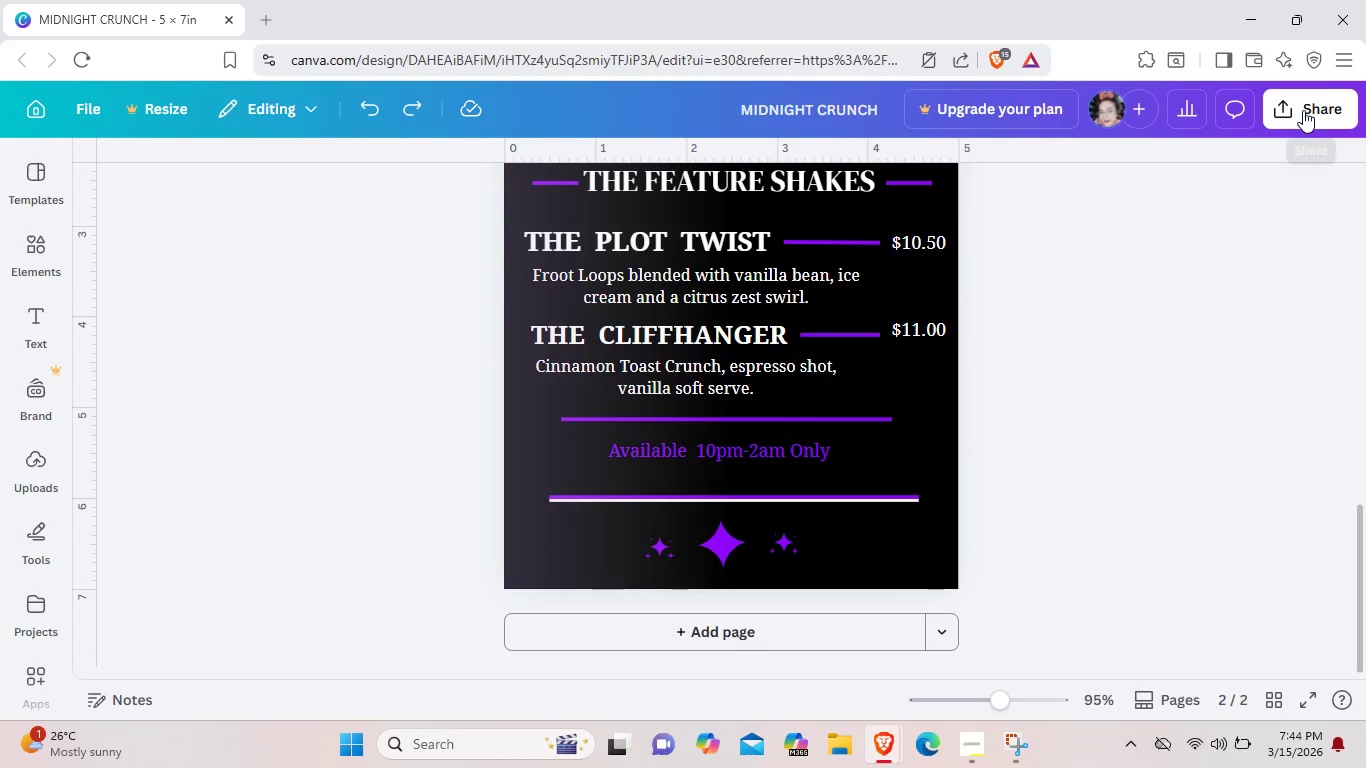 
left_click([1303, 110])
 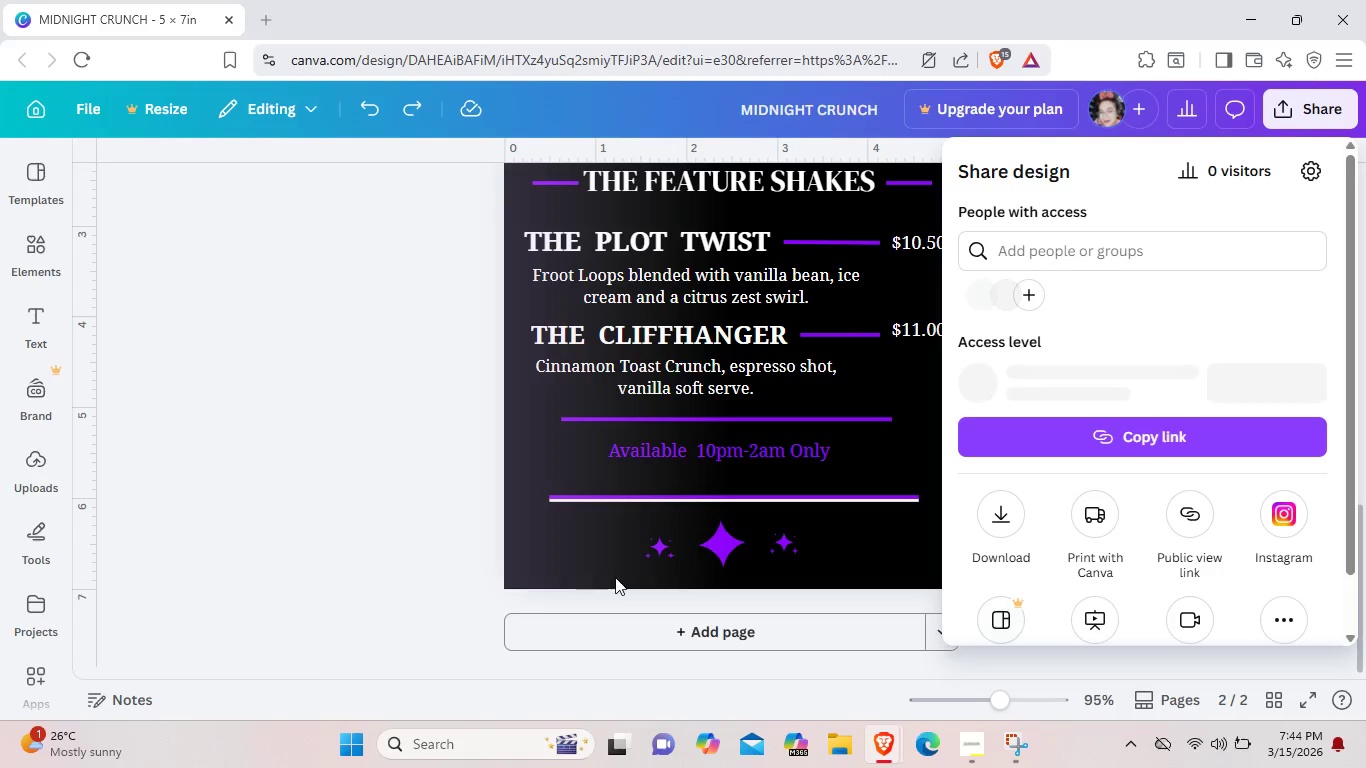 
left_click([366, 482])
 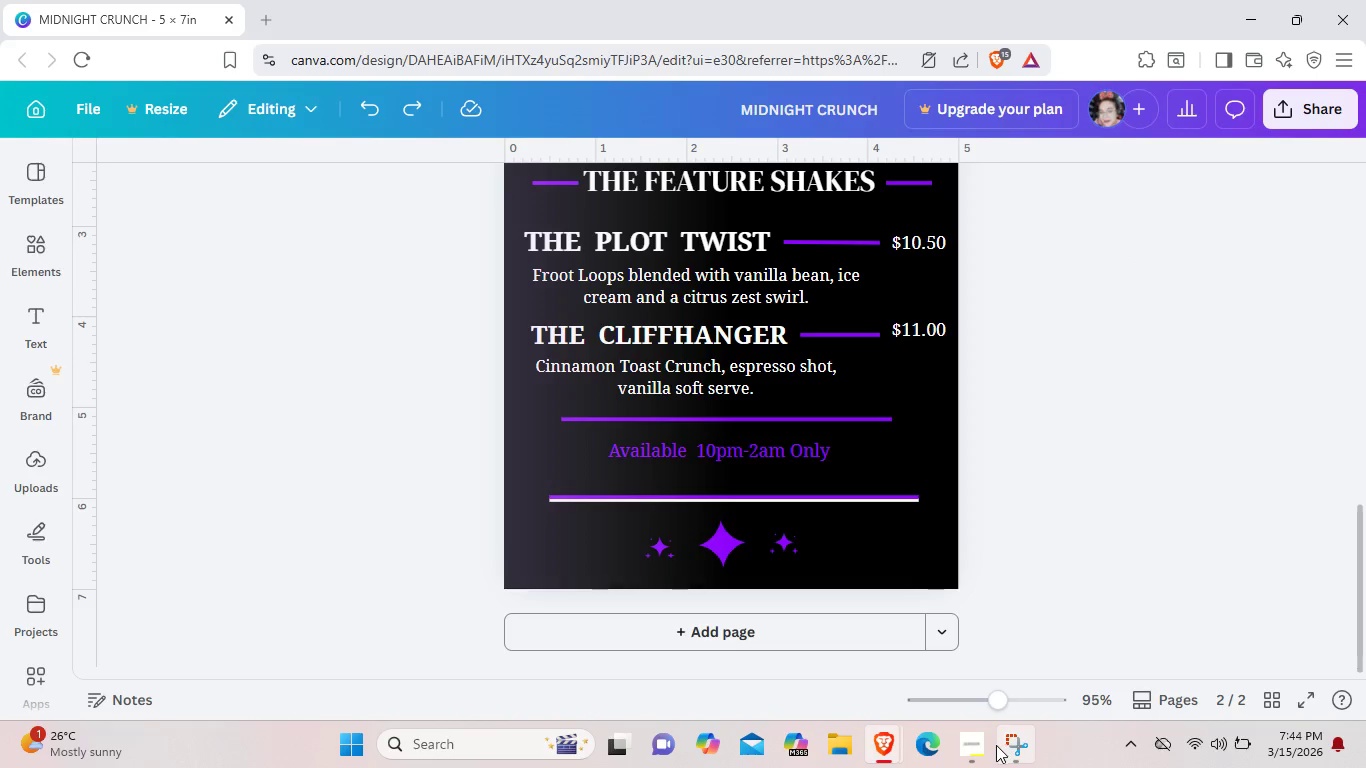 